 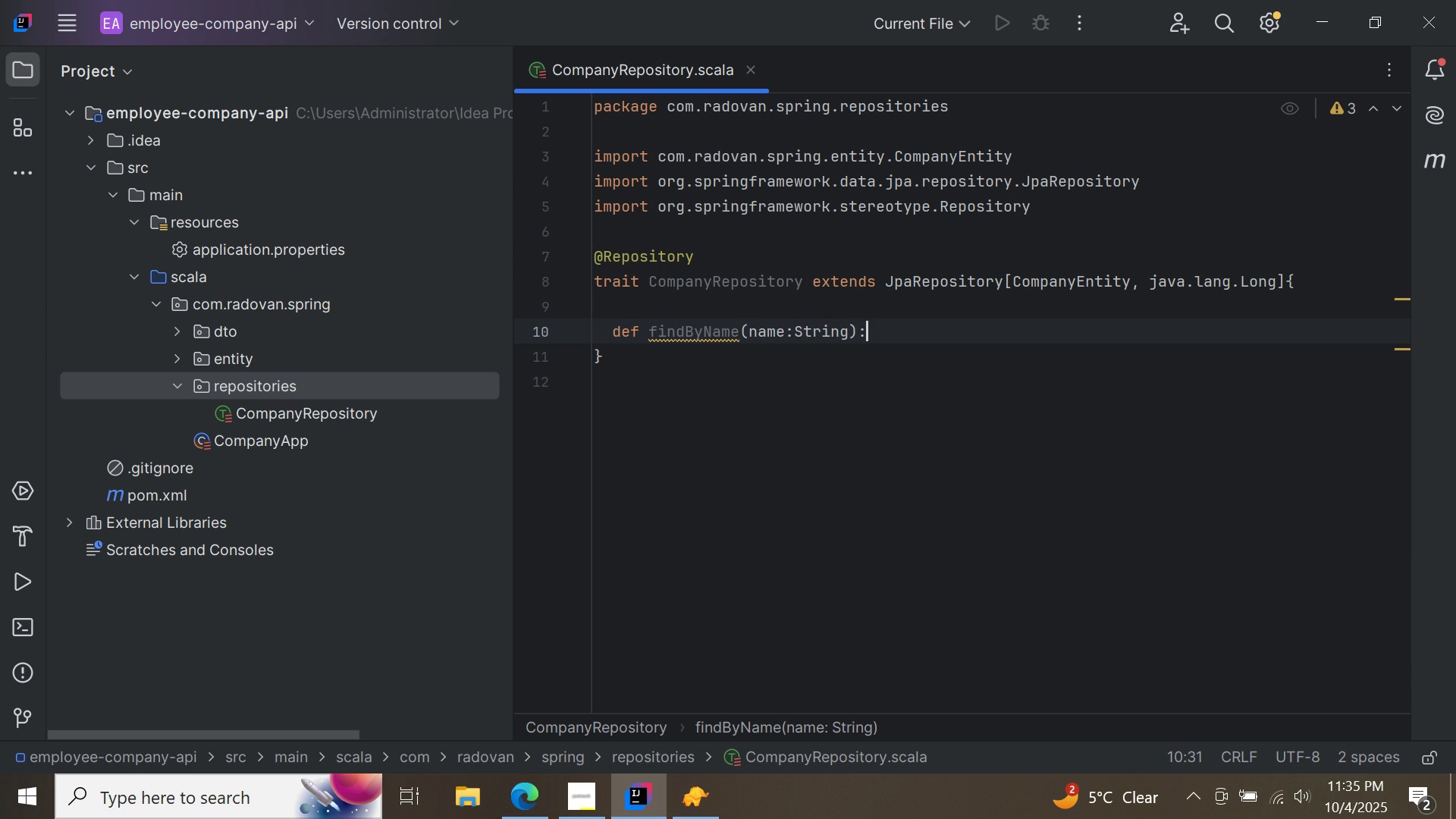 
key(CapsLock)
 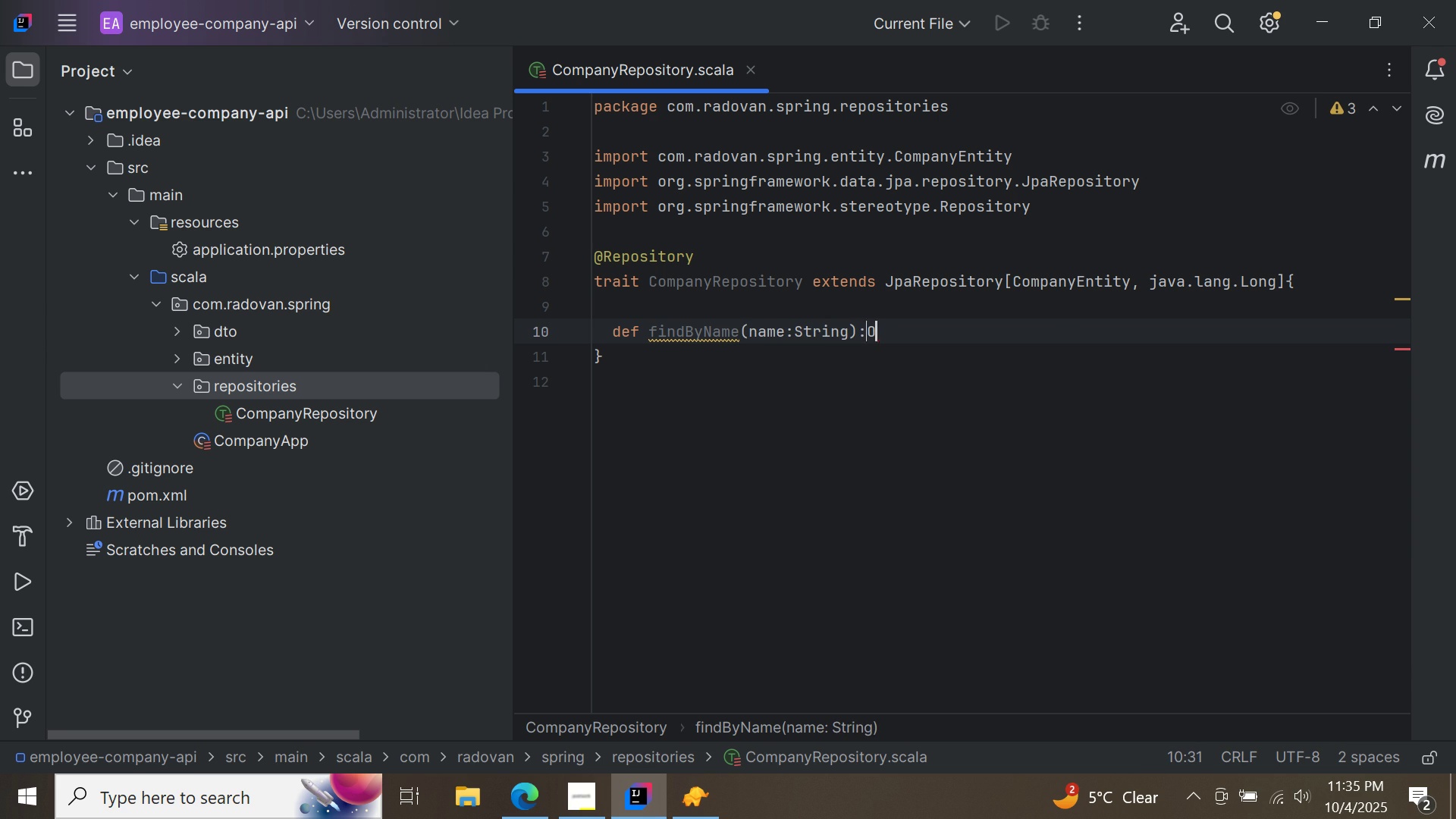 
key(O)
 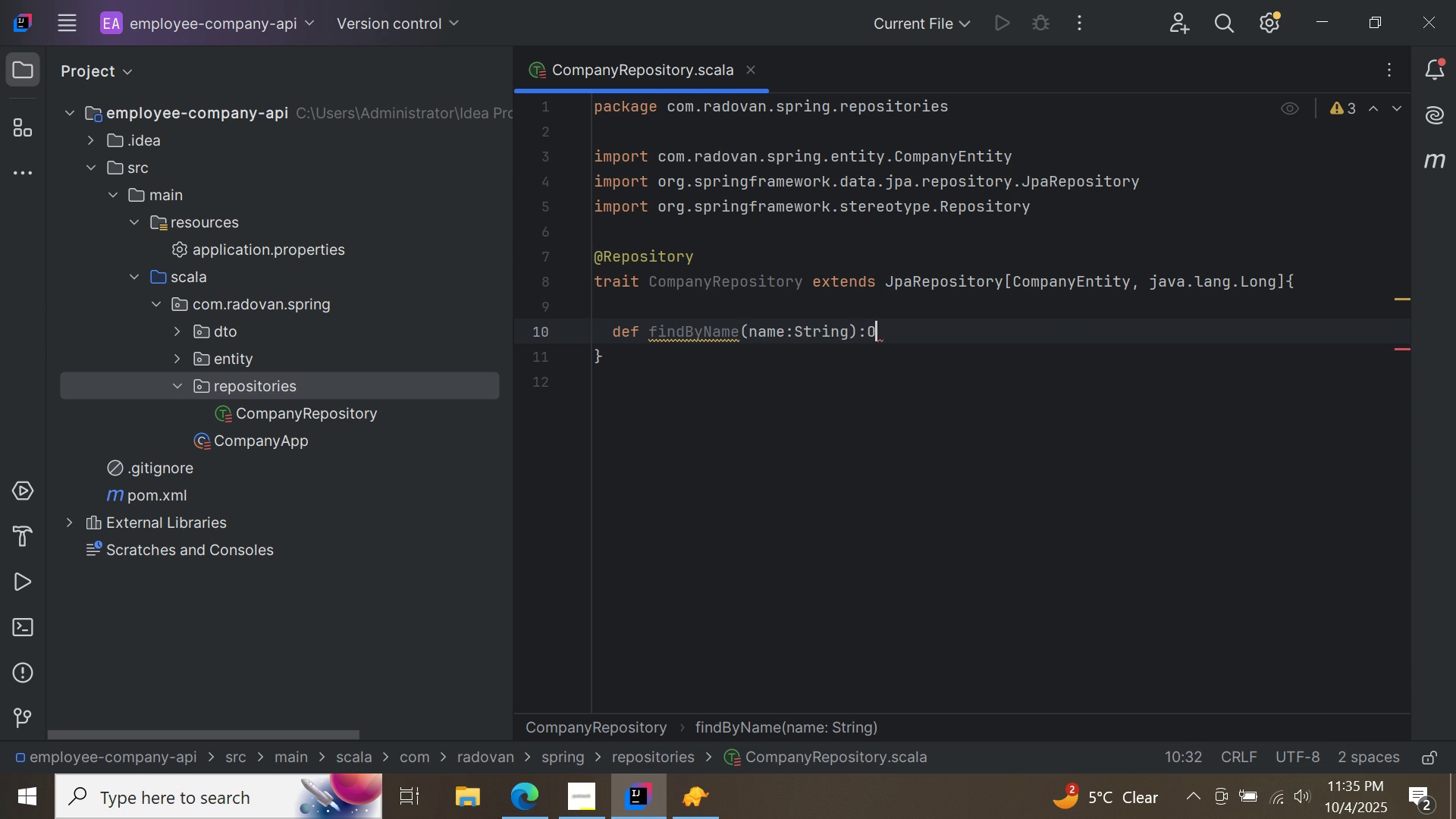 
key(CapsLock)
 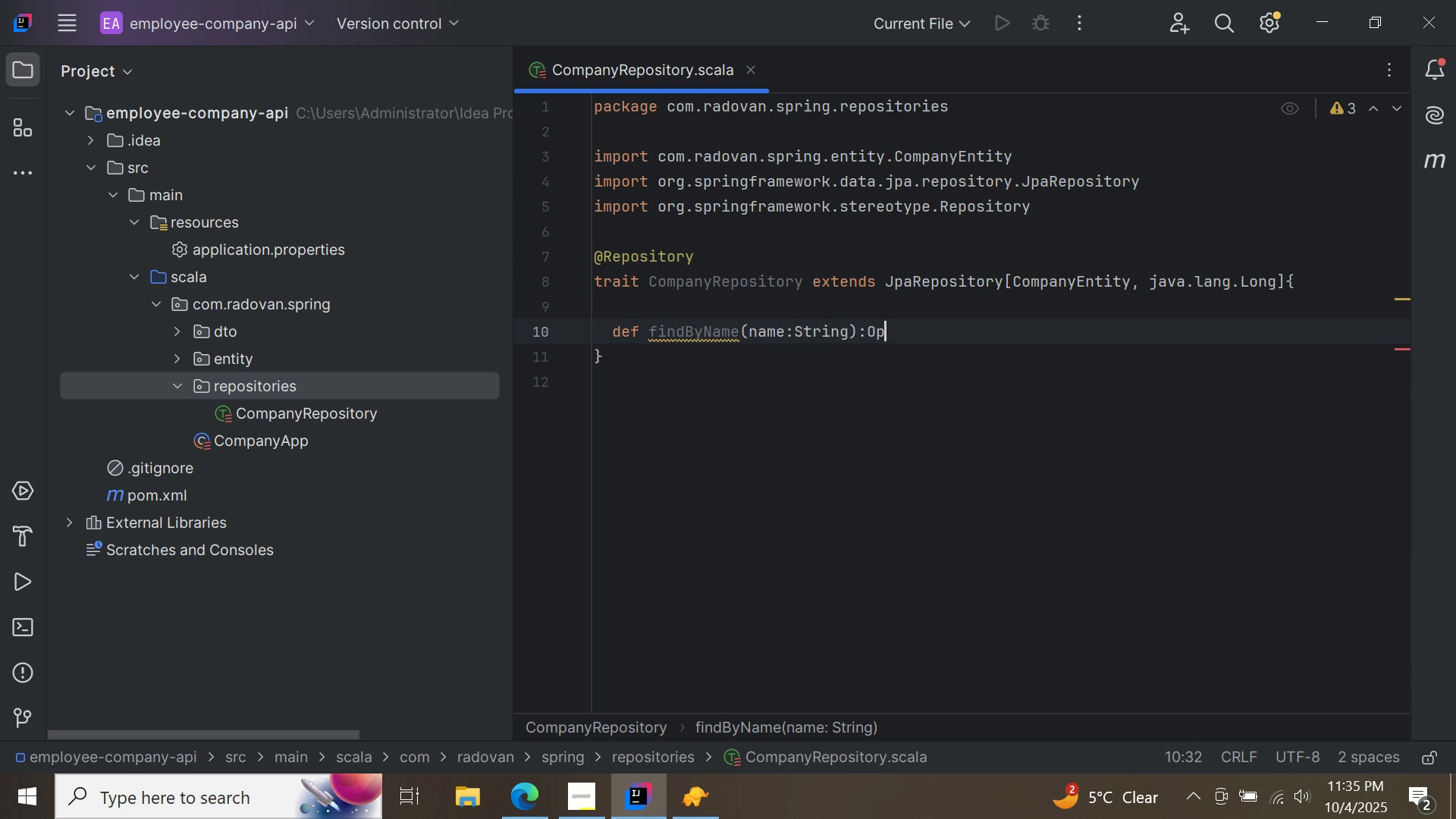 
key(P)
 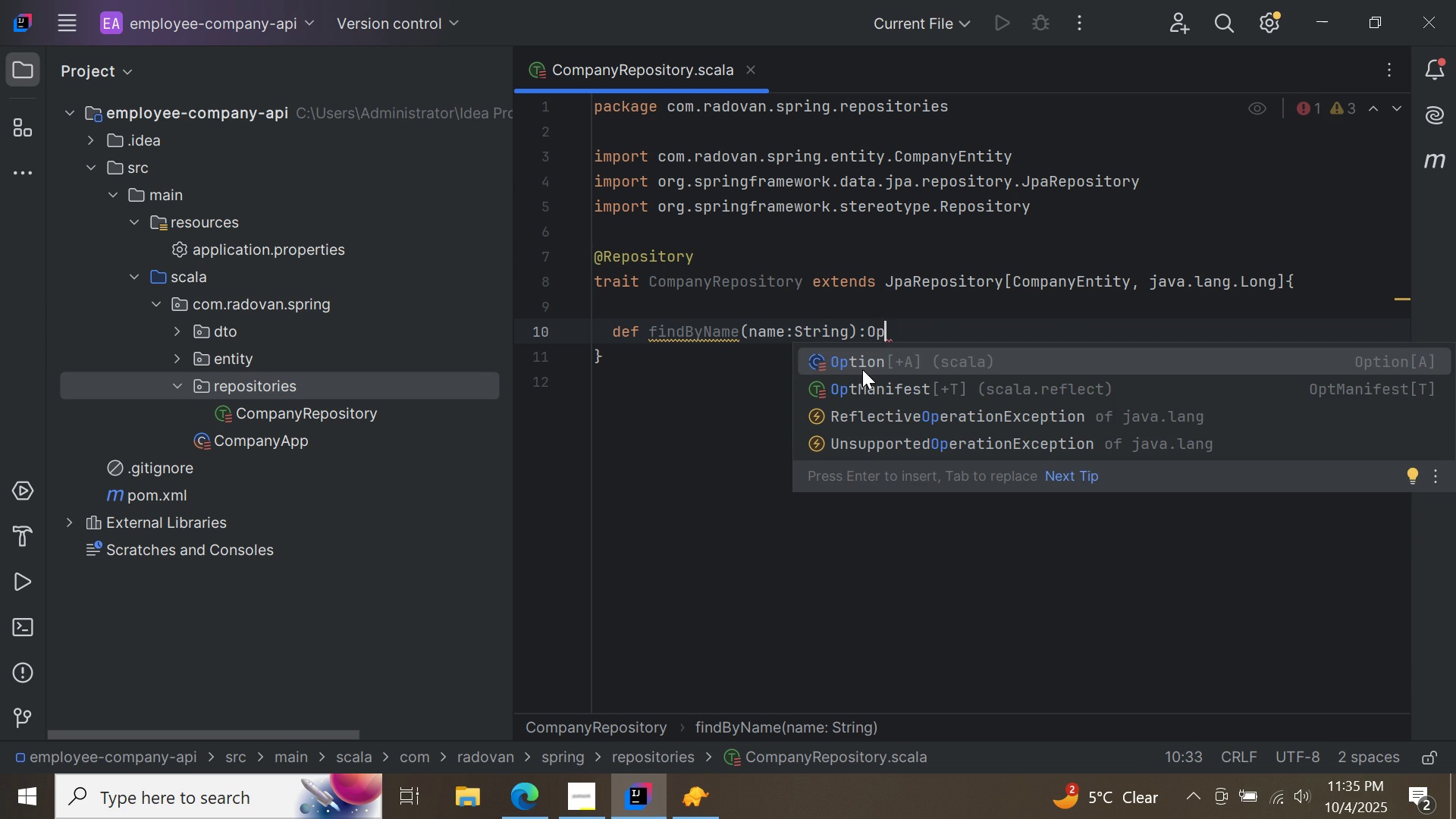 
double_click([862, 369])
 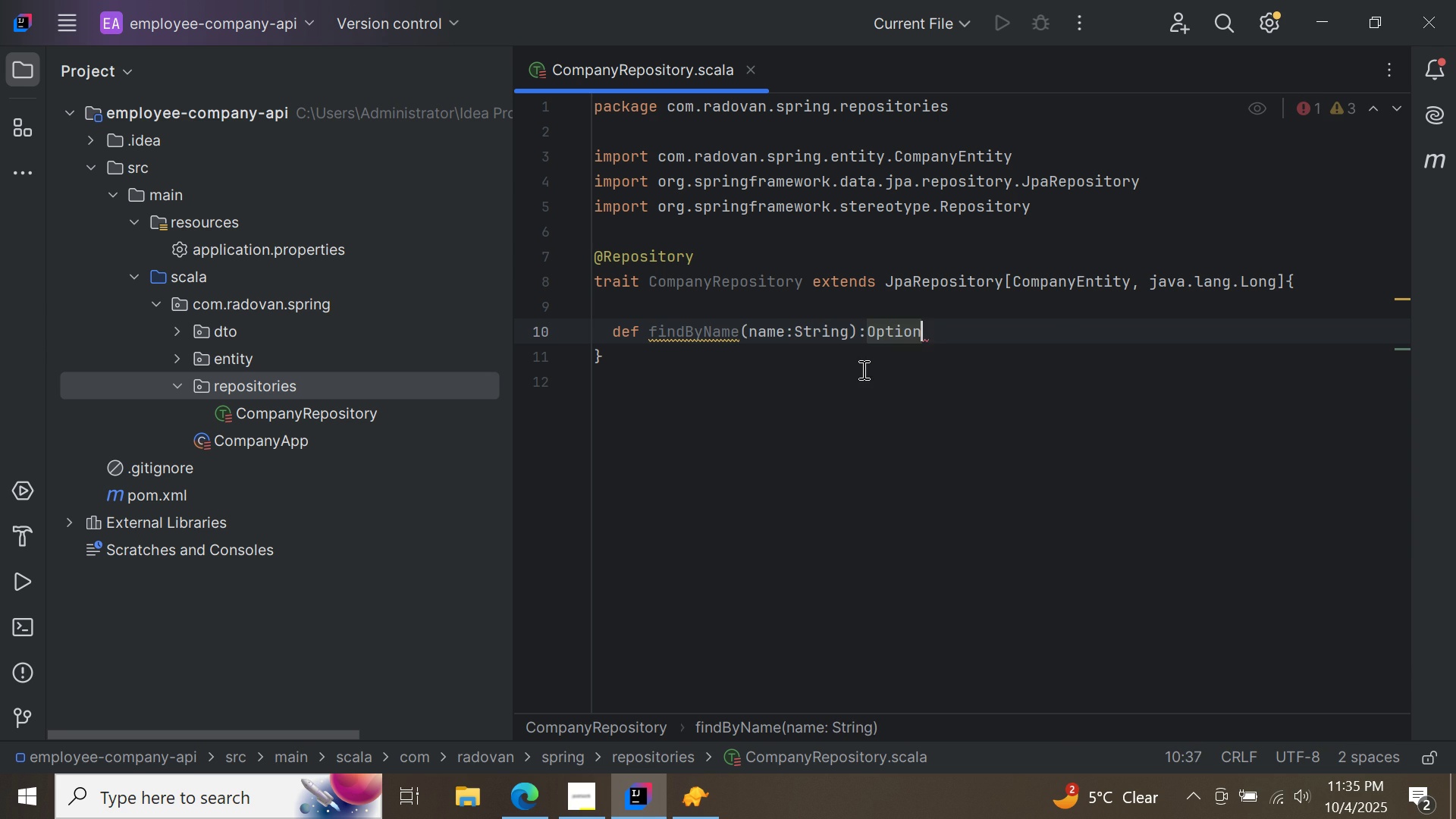 
type([Comp)
 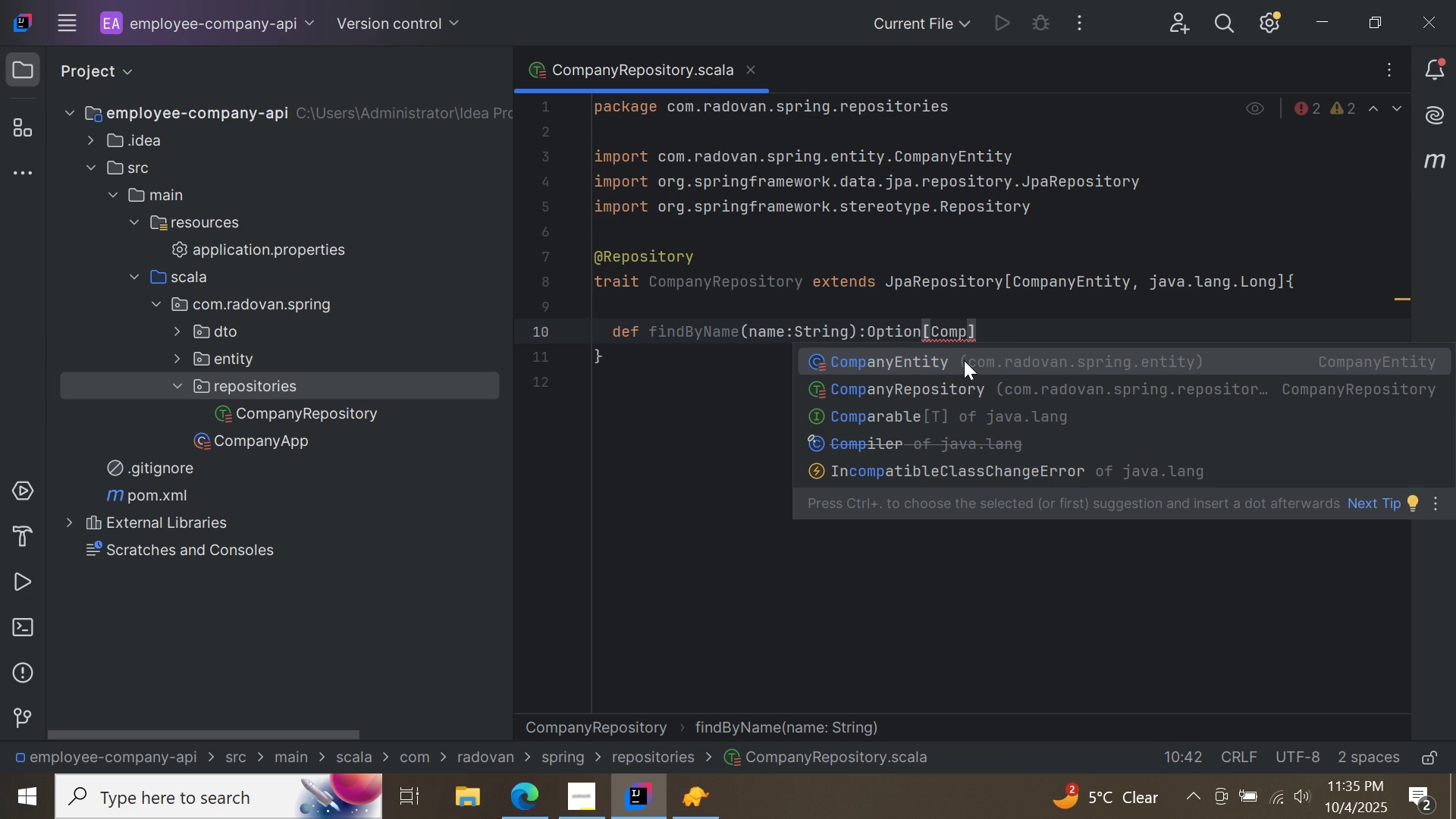 
double_click([964, 360])
 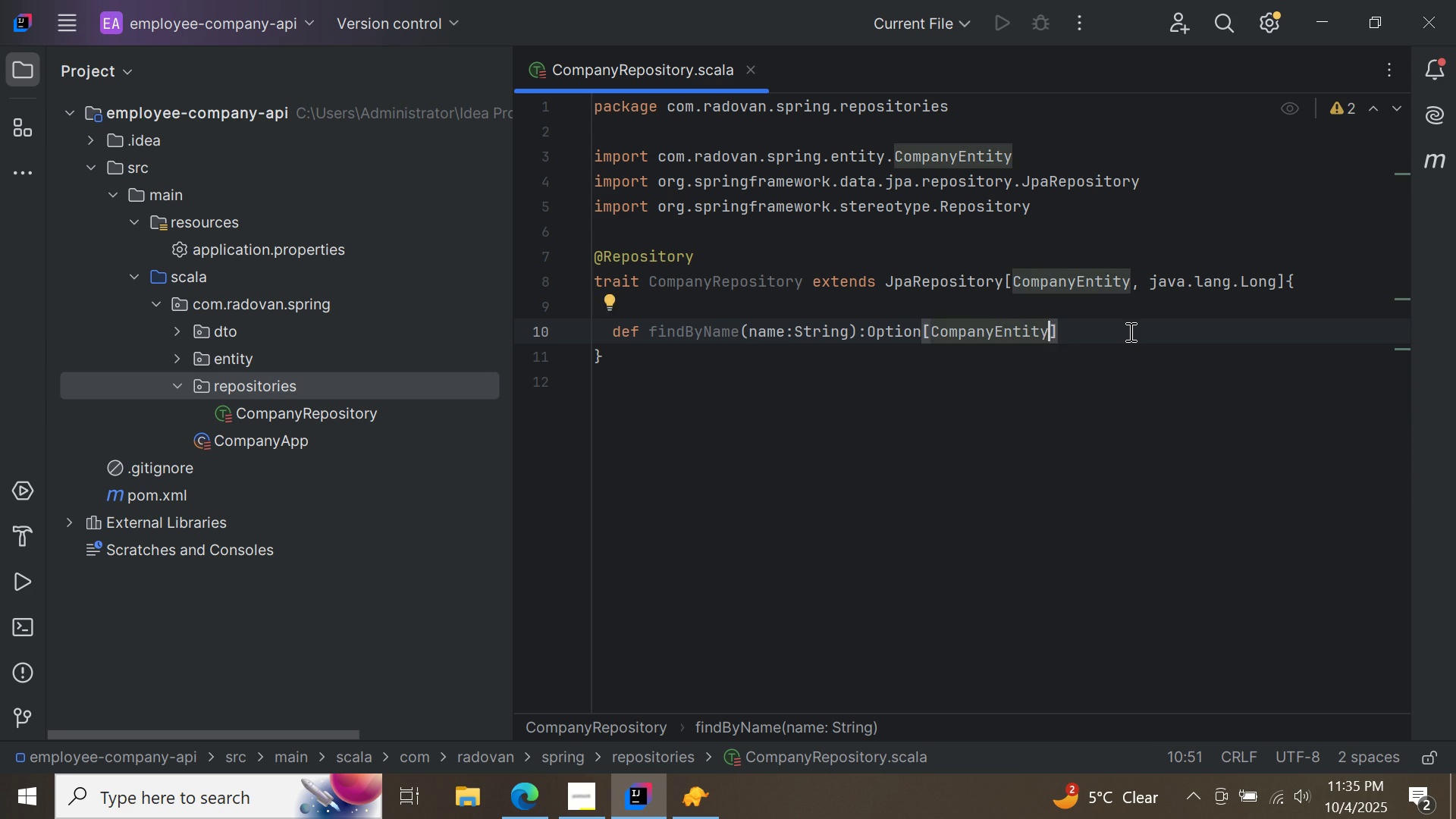 
left_click([1129, 331])
 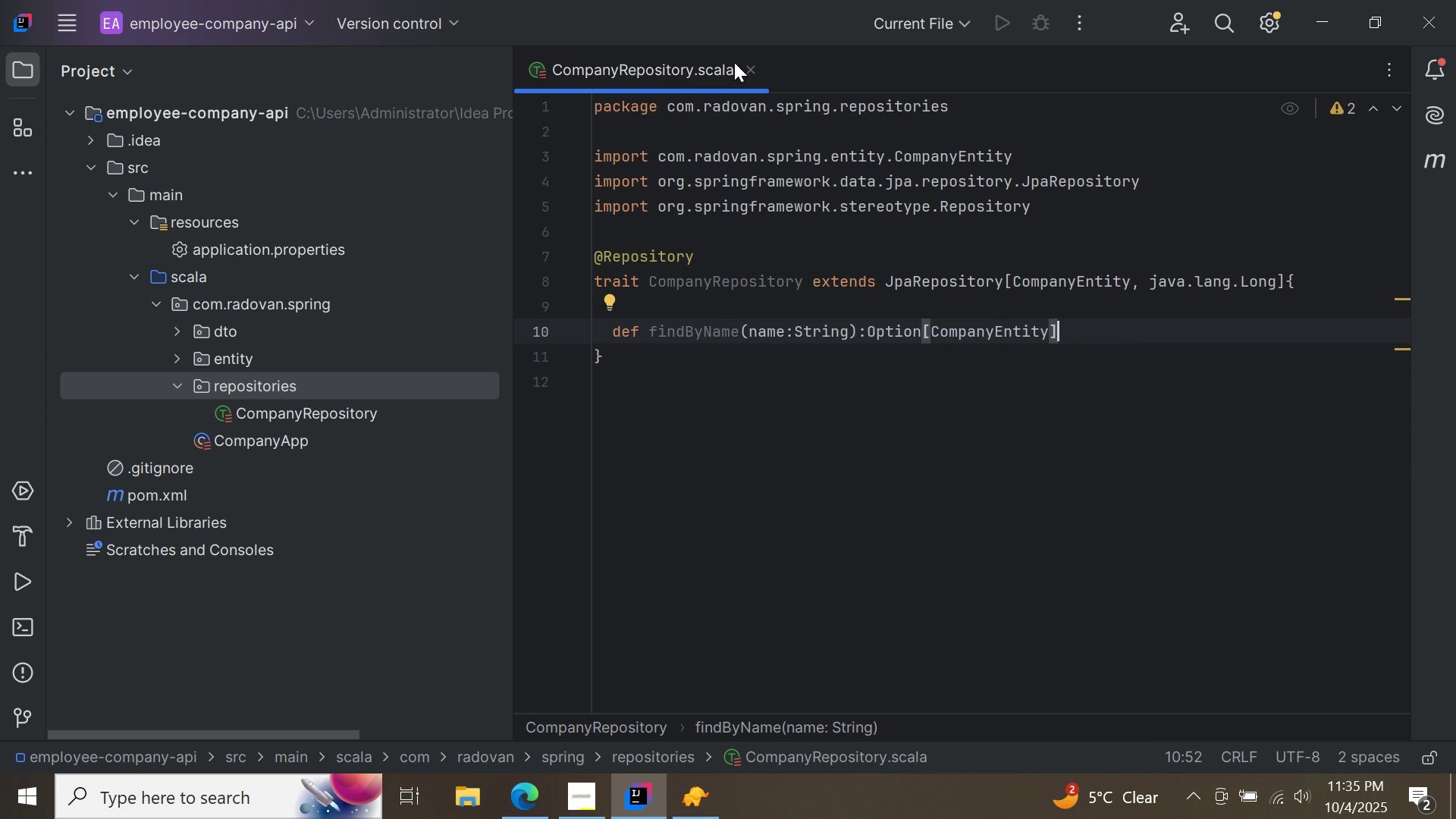 
left_click([752, 70])
 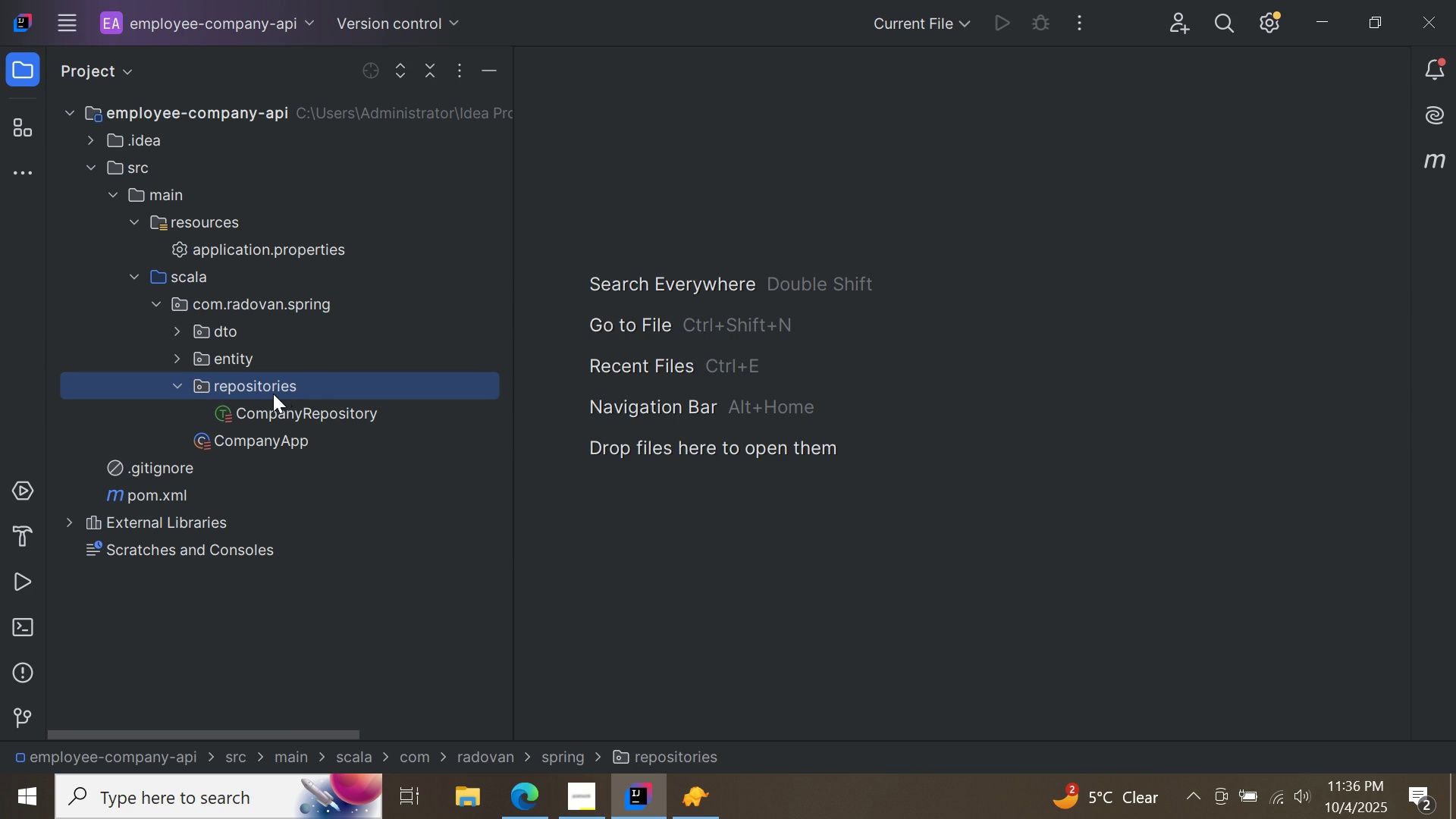 
right_click([273, 394])
 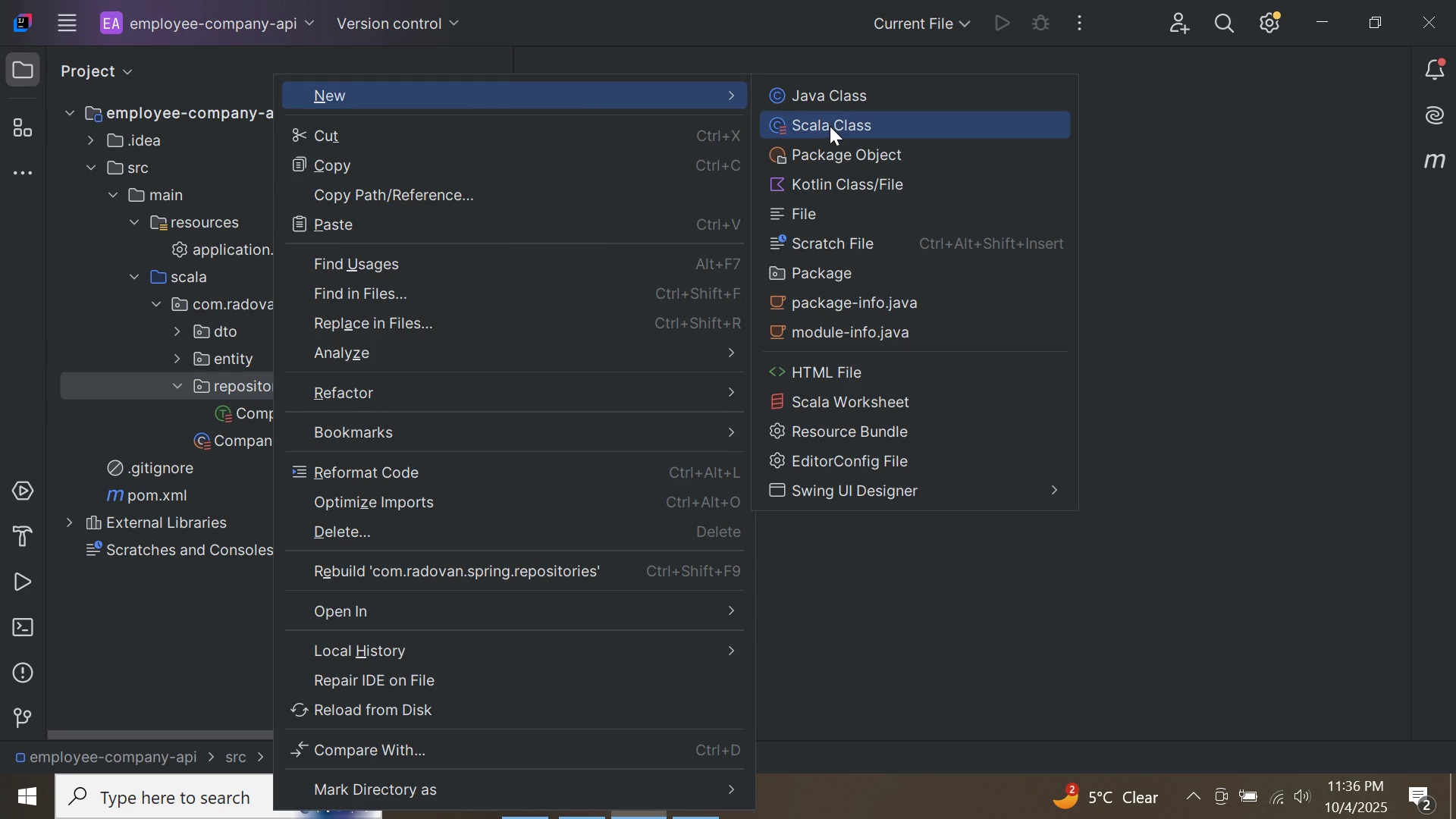 
left_click([831, 127])
 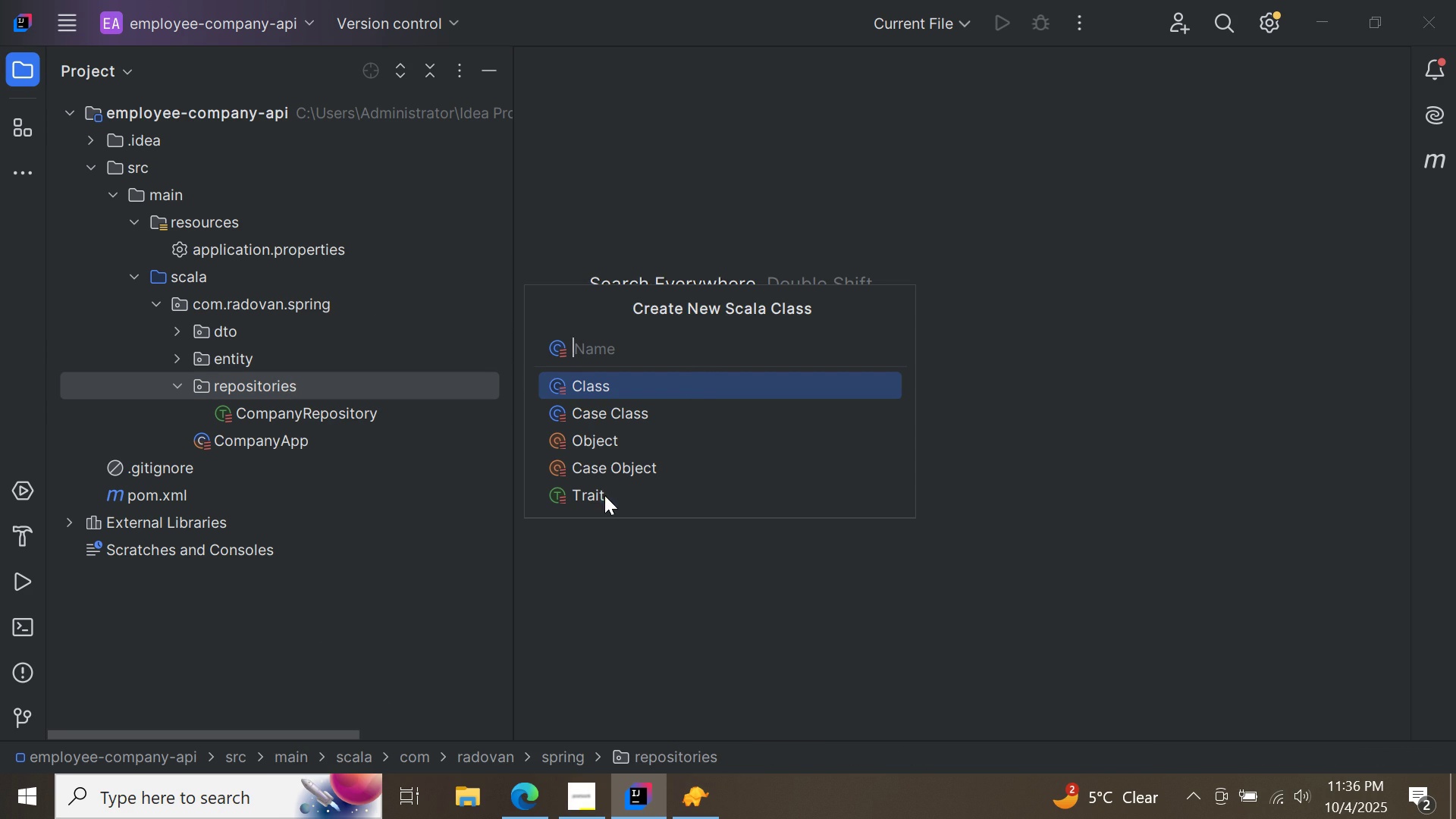 
left_click([604, 495])
 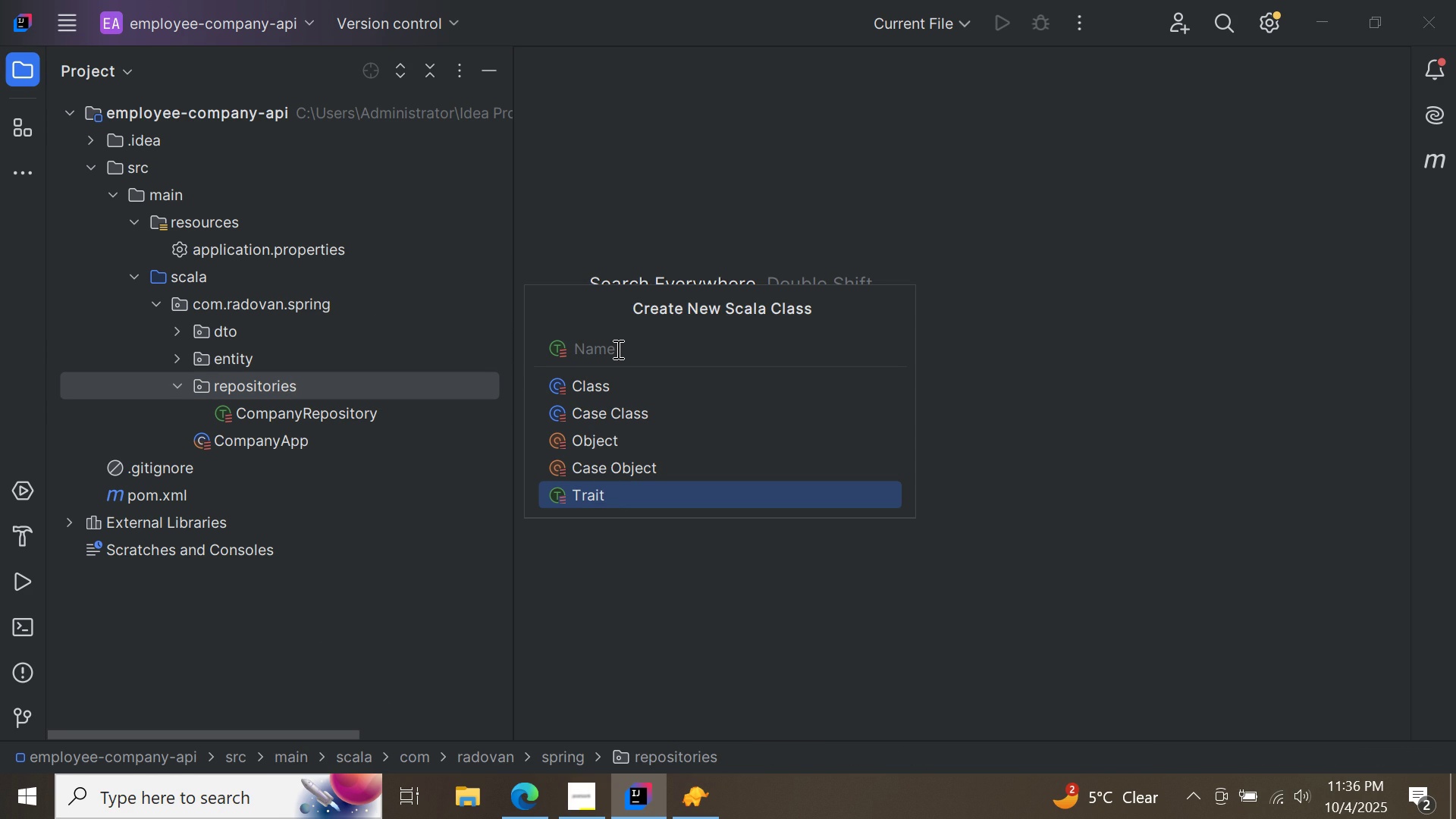 
left_click([617, 349])
 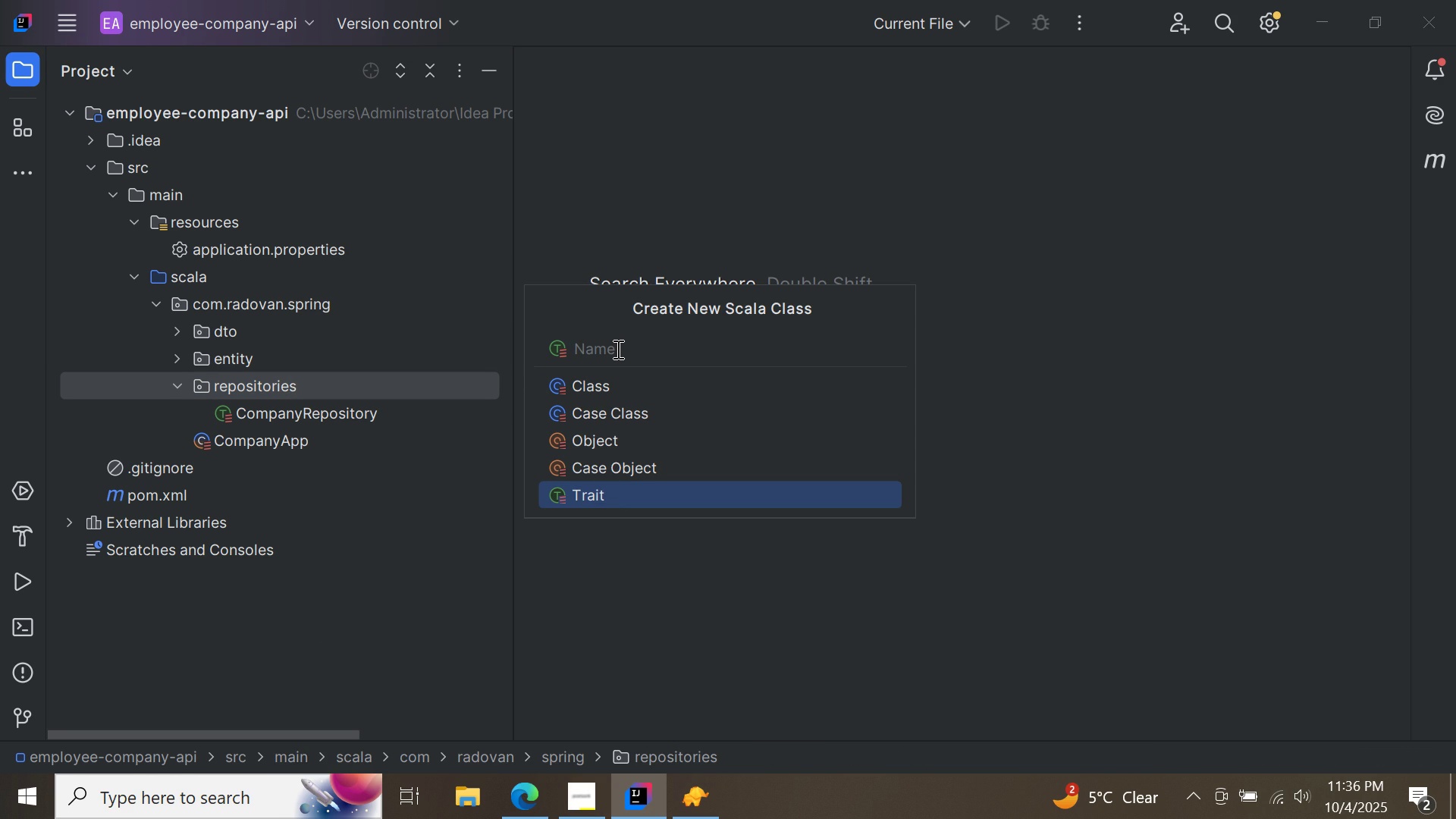 
type(EmployeeRepository)
 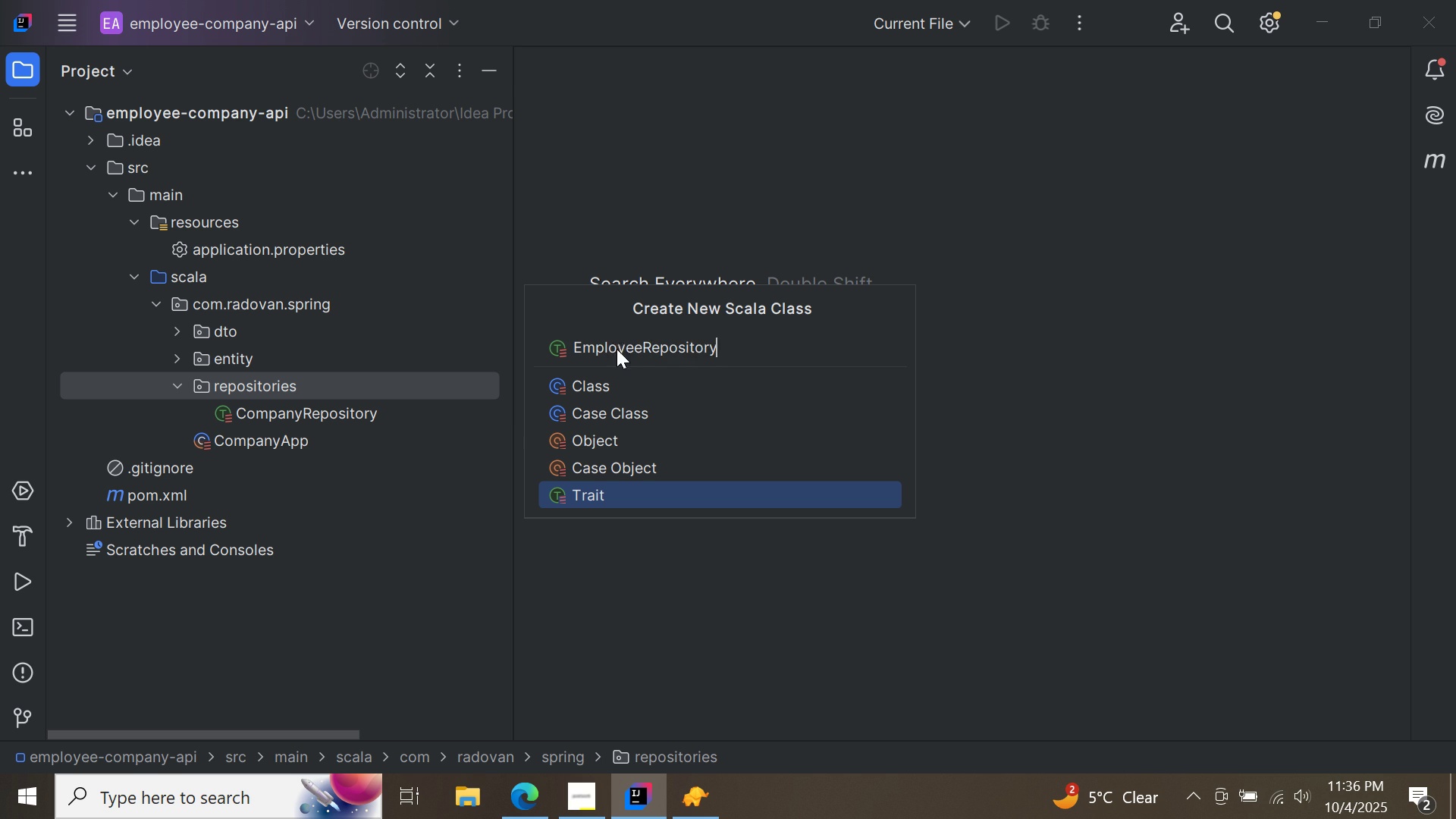 
key(Enter)
 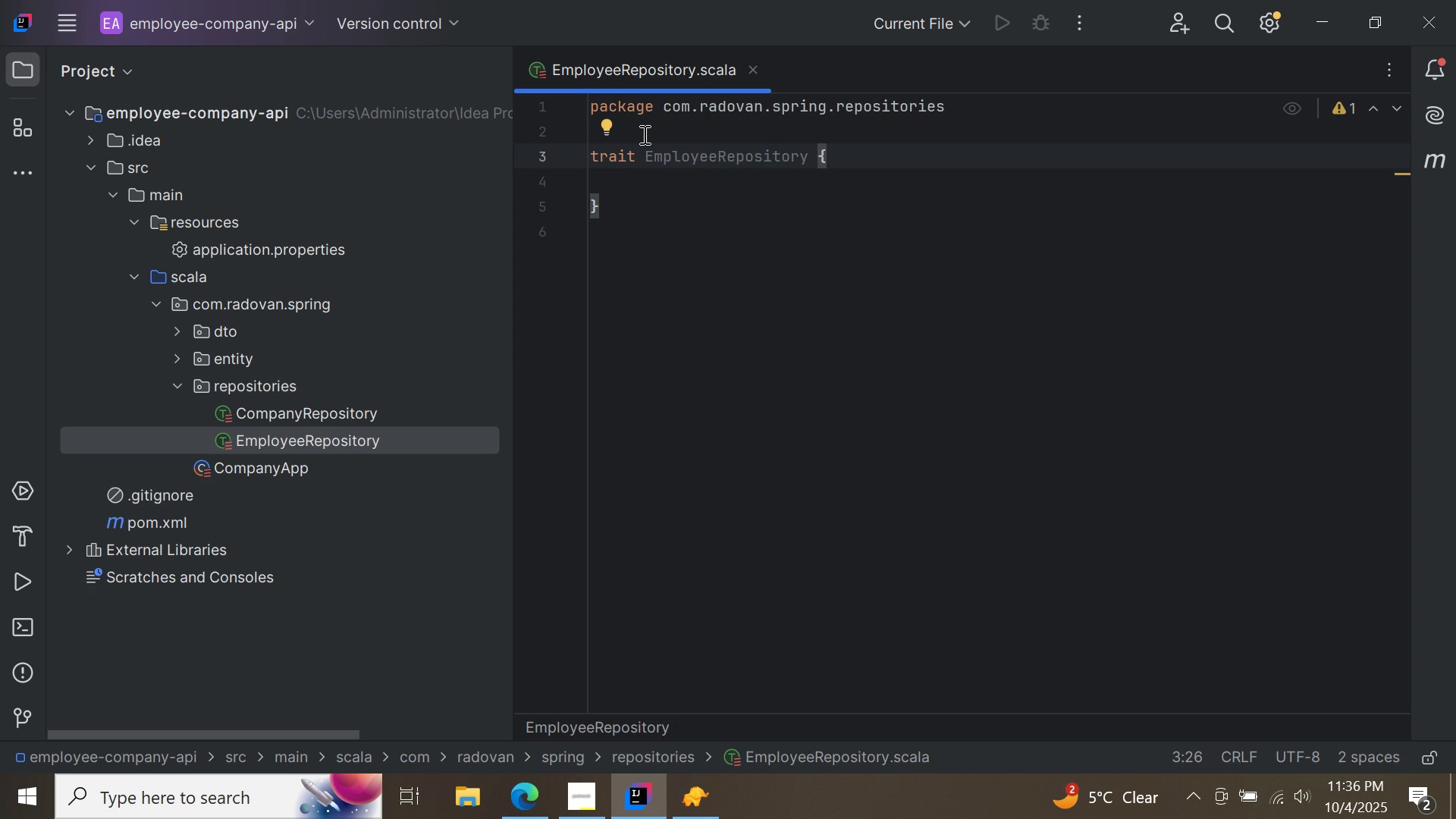 
left_click([643, 134])
 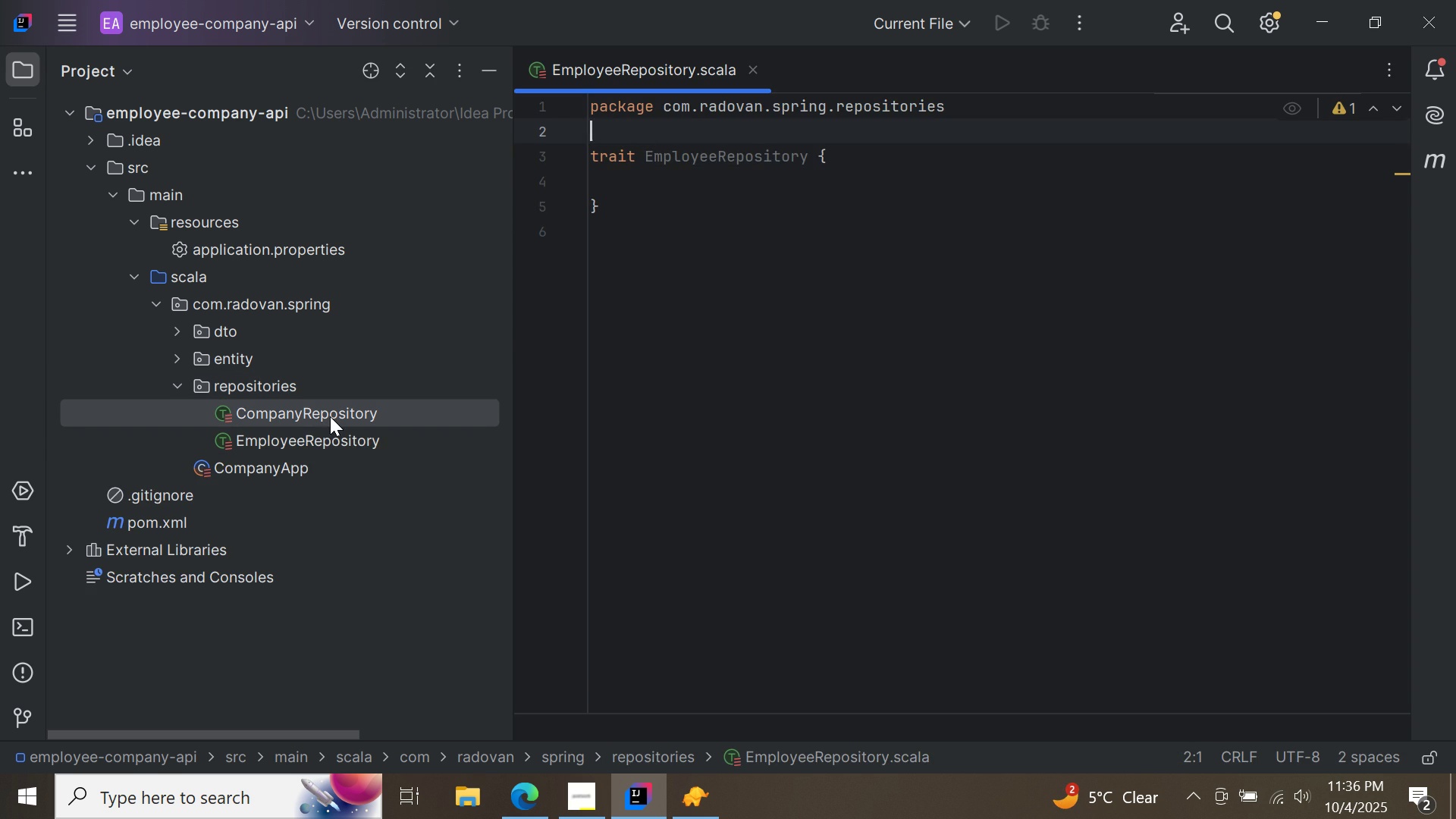 
double_click([330, 416])
 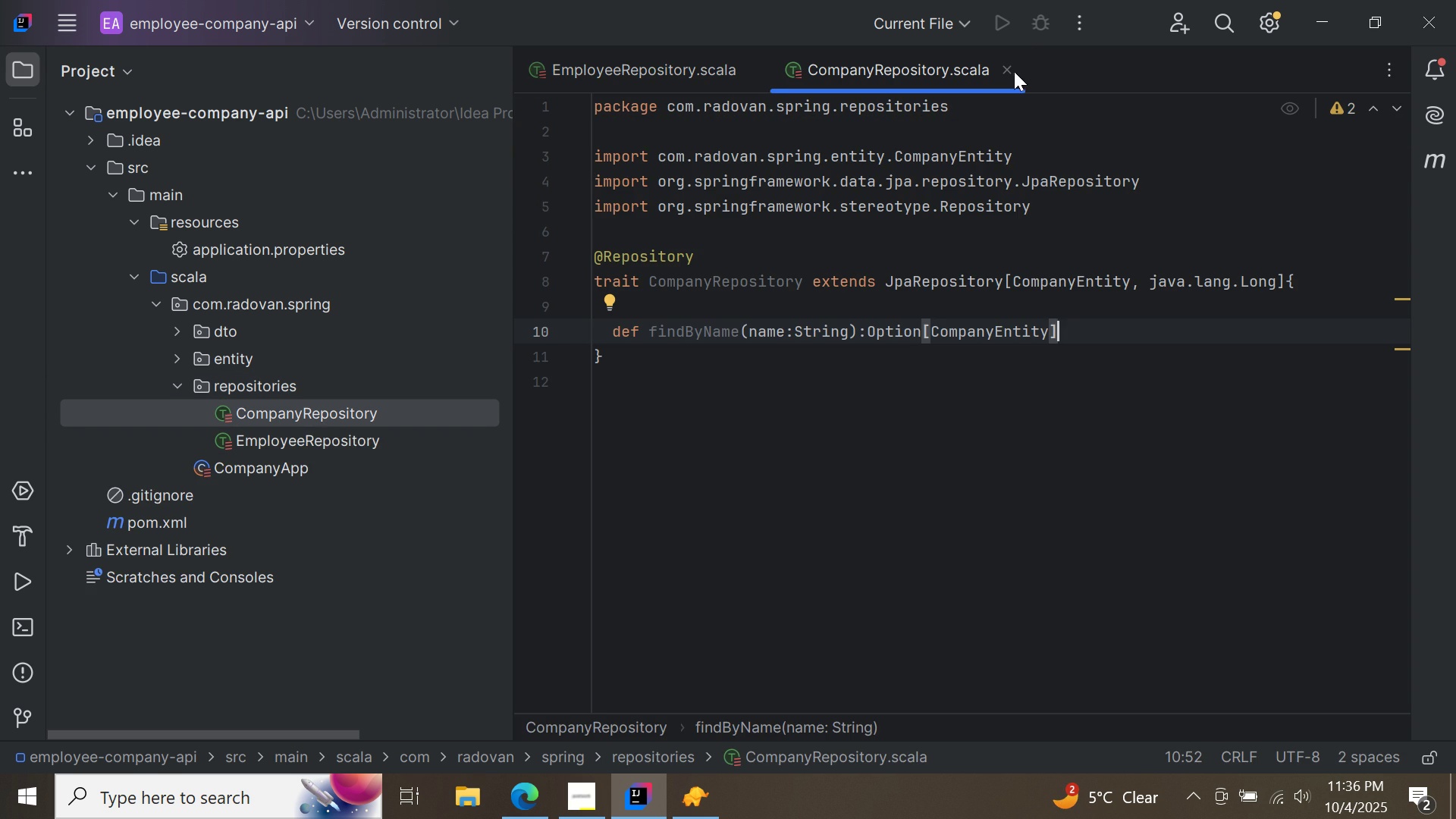 
left_click([1014, 70])
 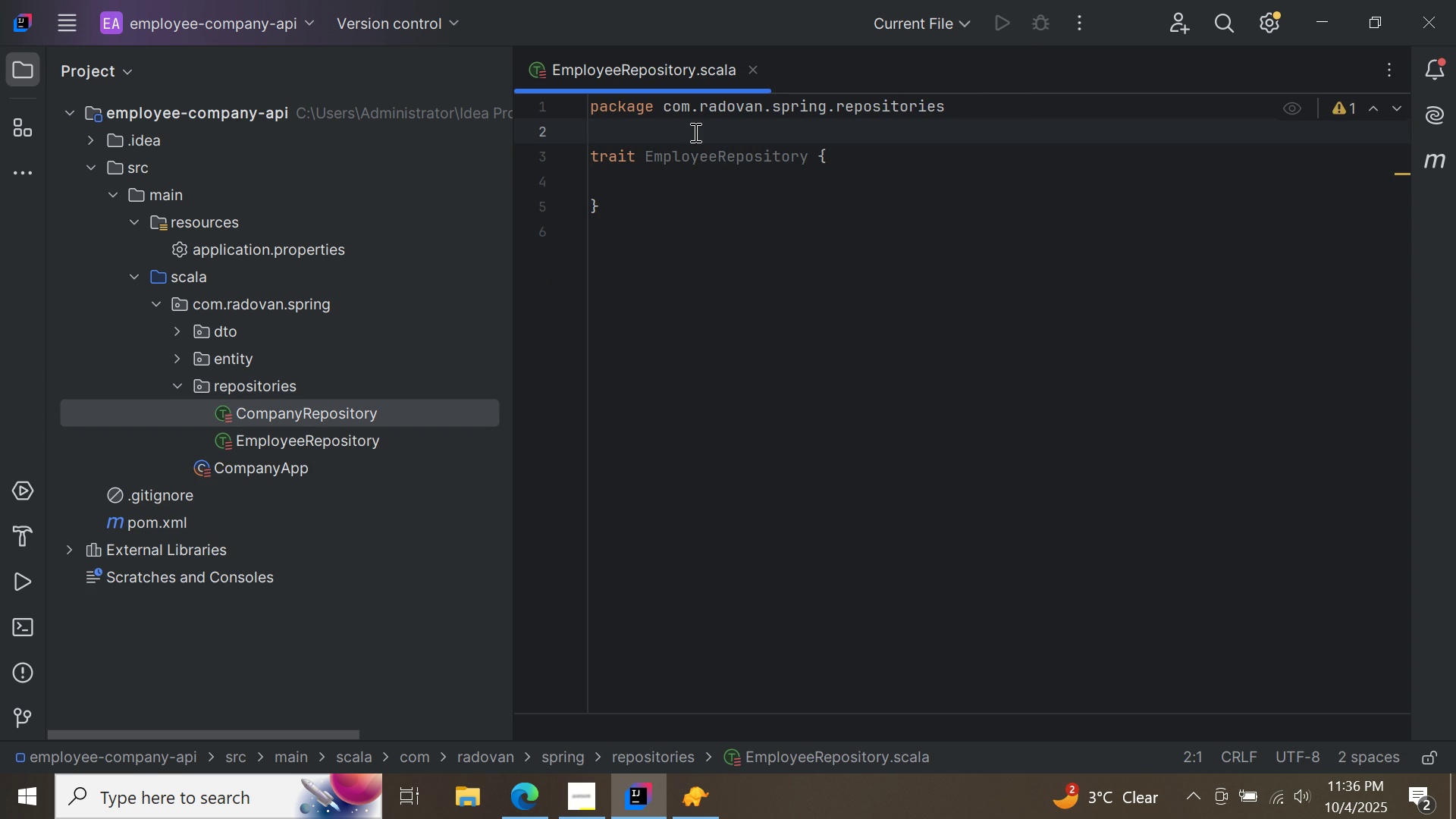 
key(Enter)